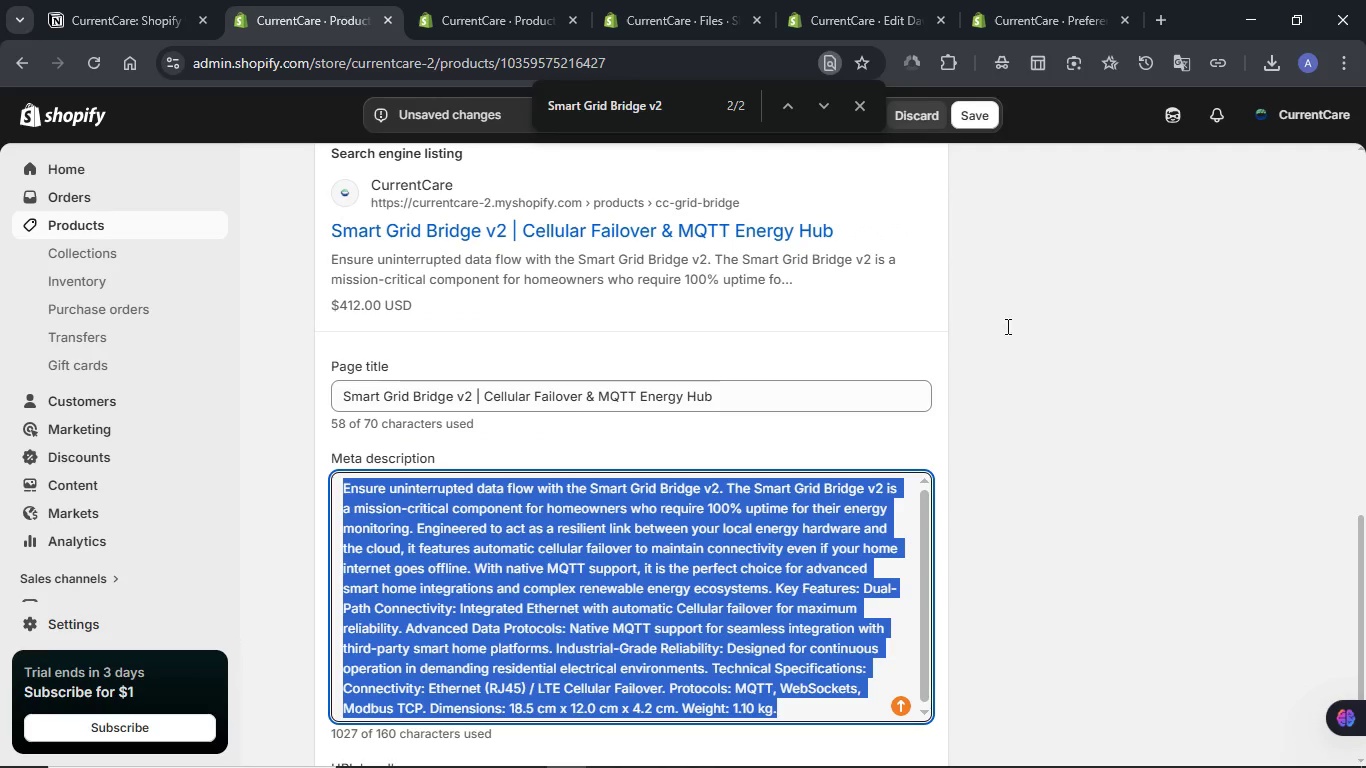 
key(Control+V)
 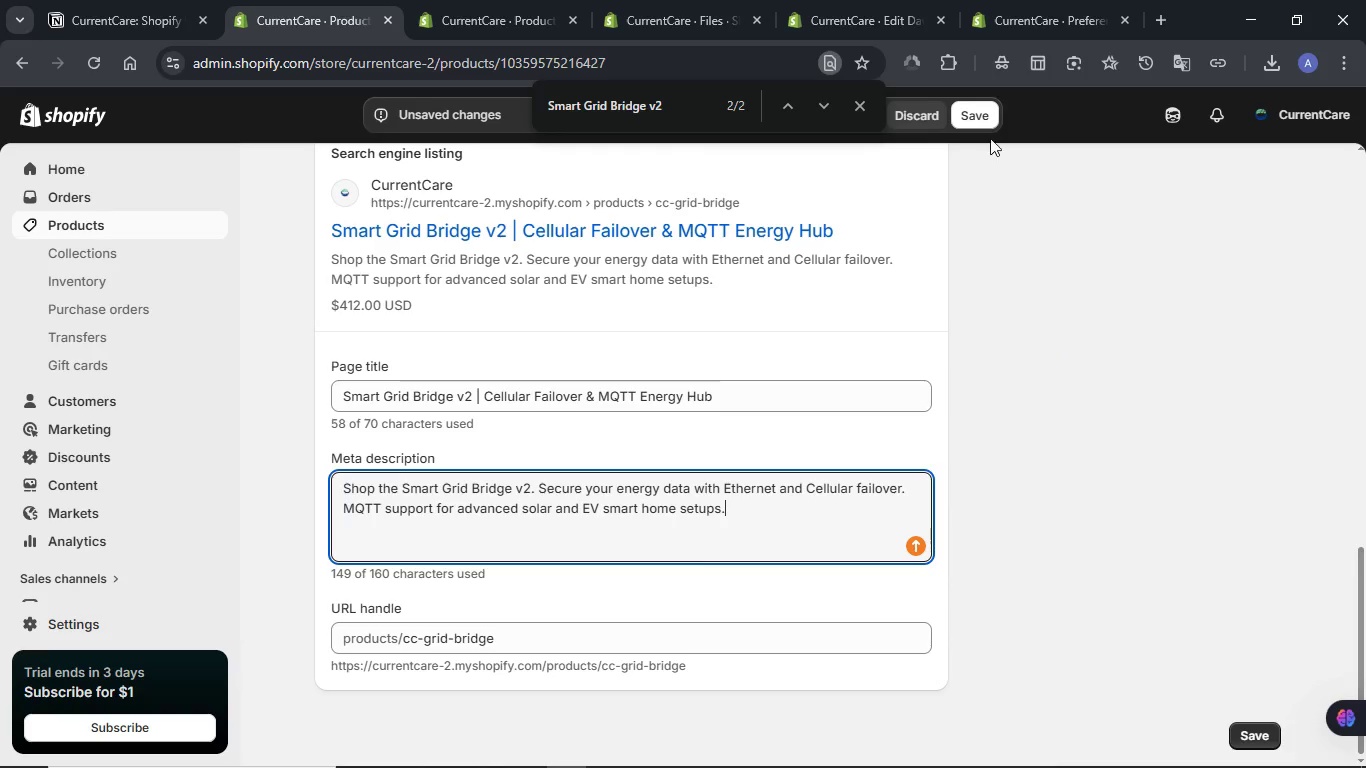 
left_click([979, 118])
 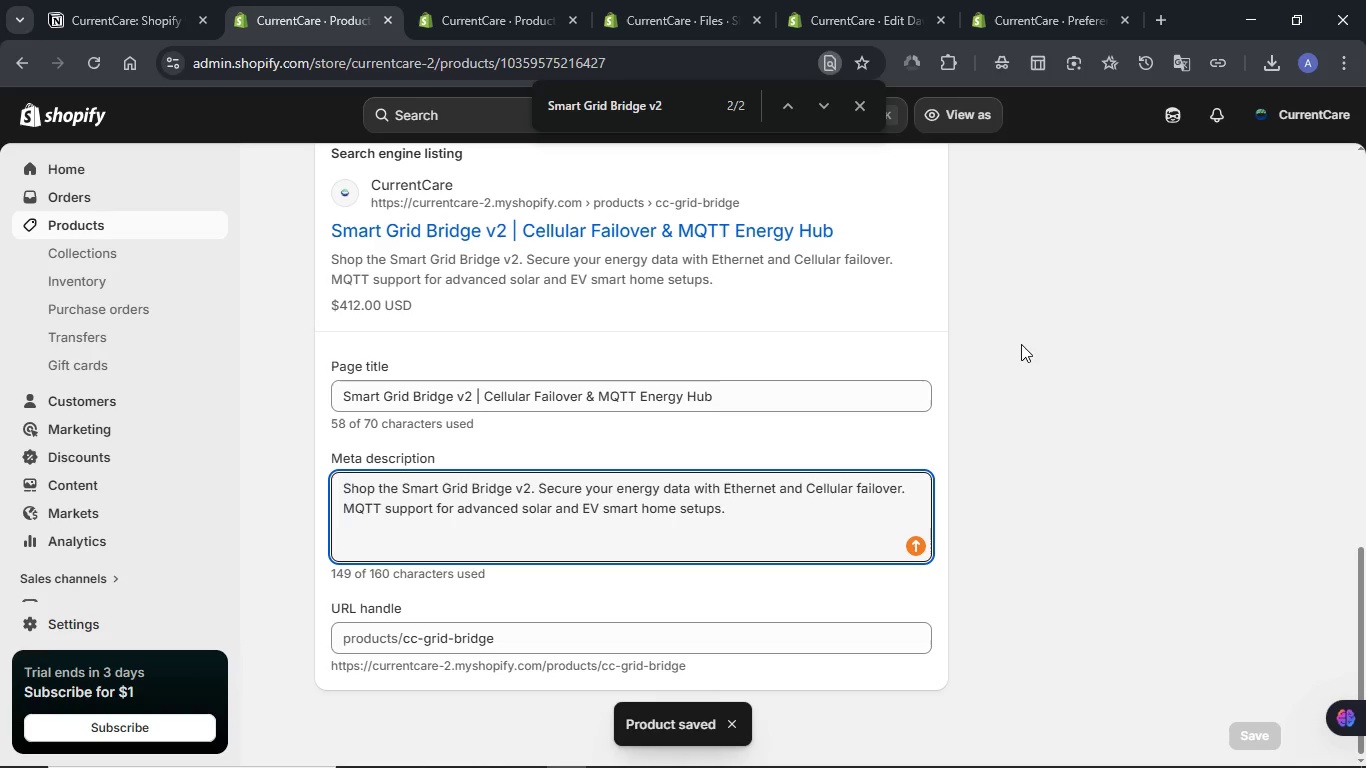 
wait(15.95)
 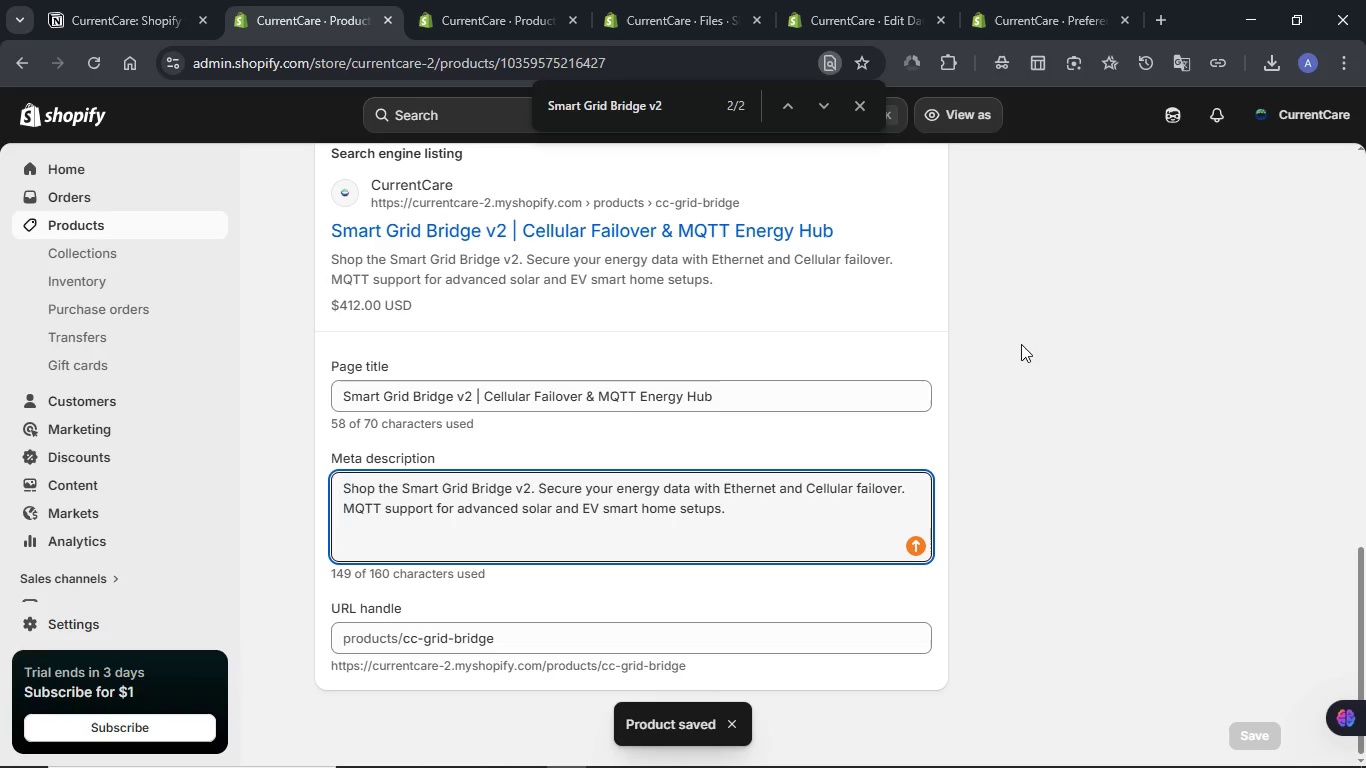 
scroll: coordinate [1108, 409], scroll_direction: up, amount: 3.0
 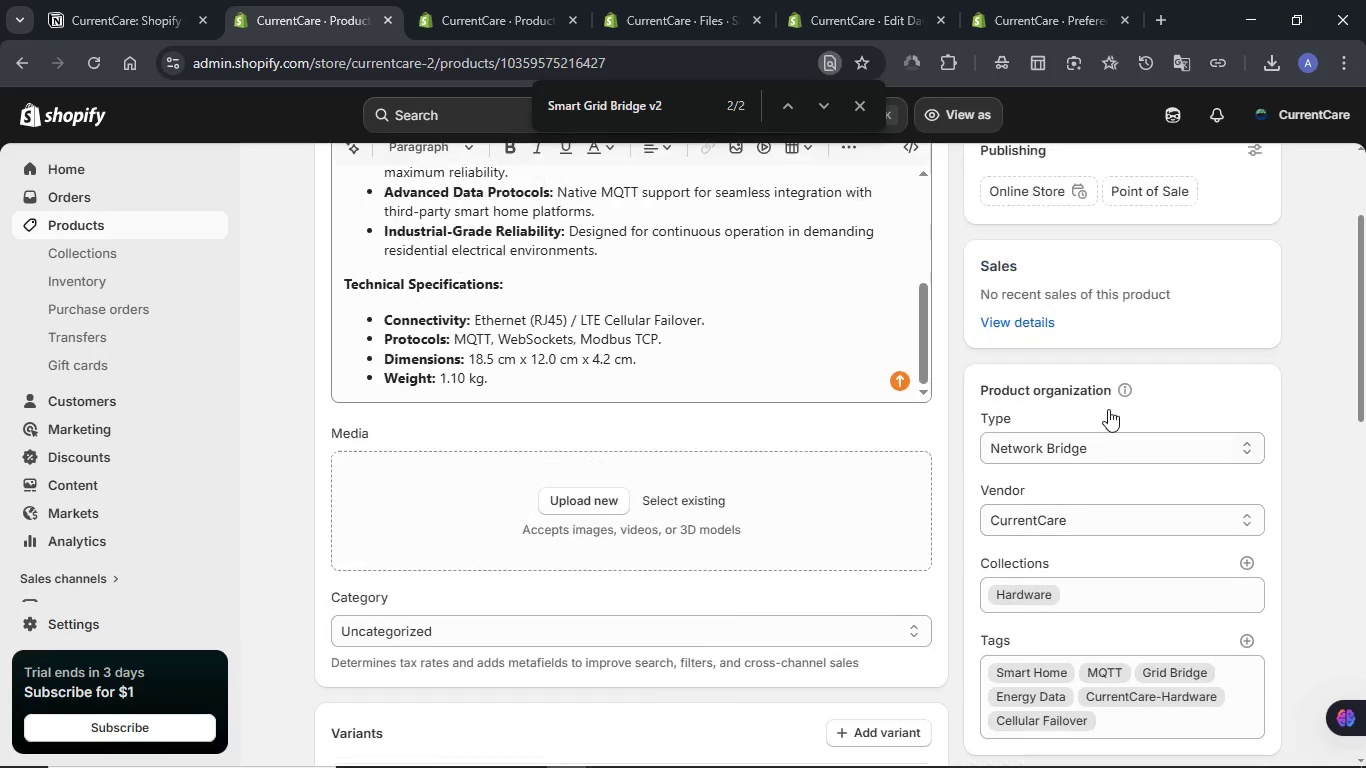 
left_click([1175, 107])
 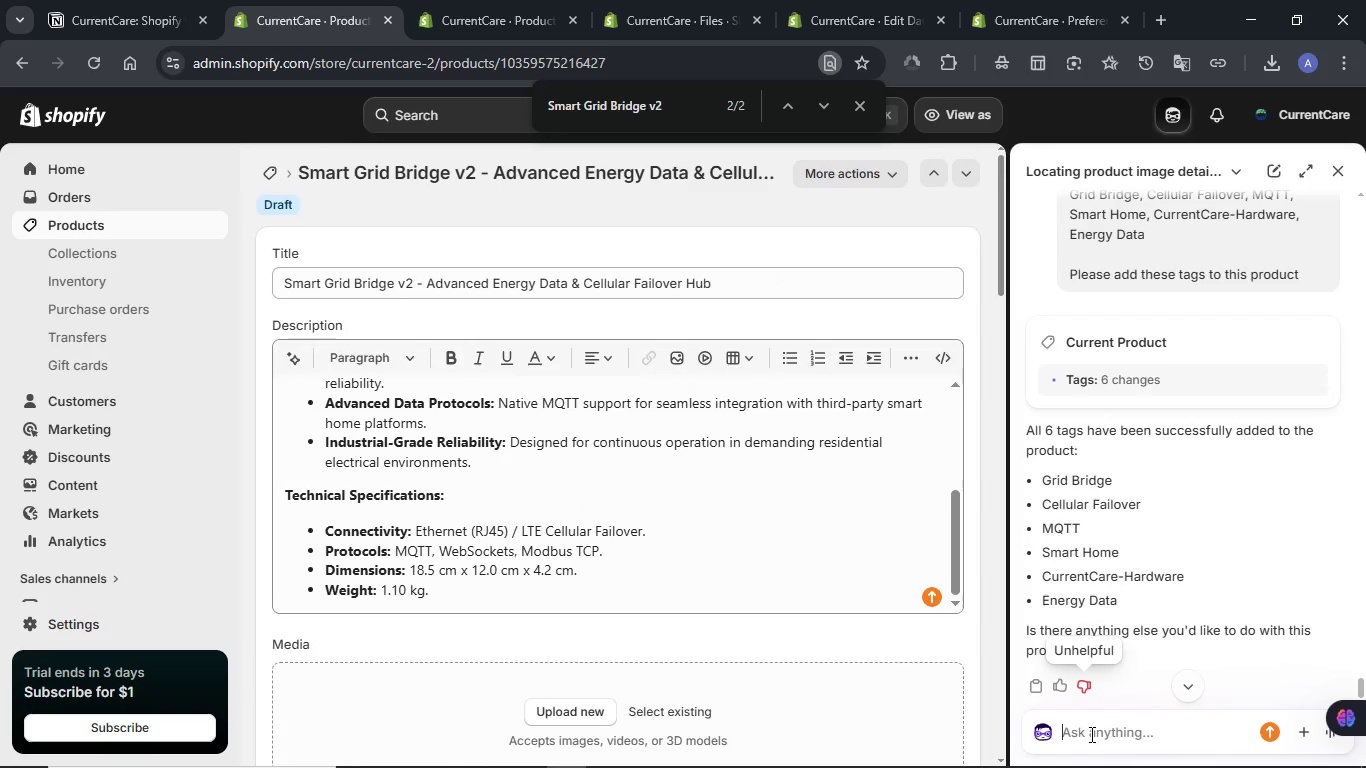 
type(Lets generate )
 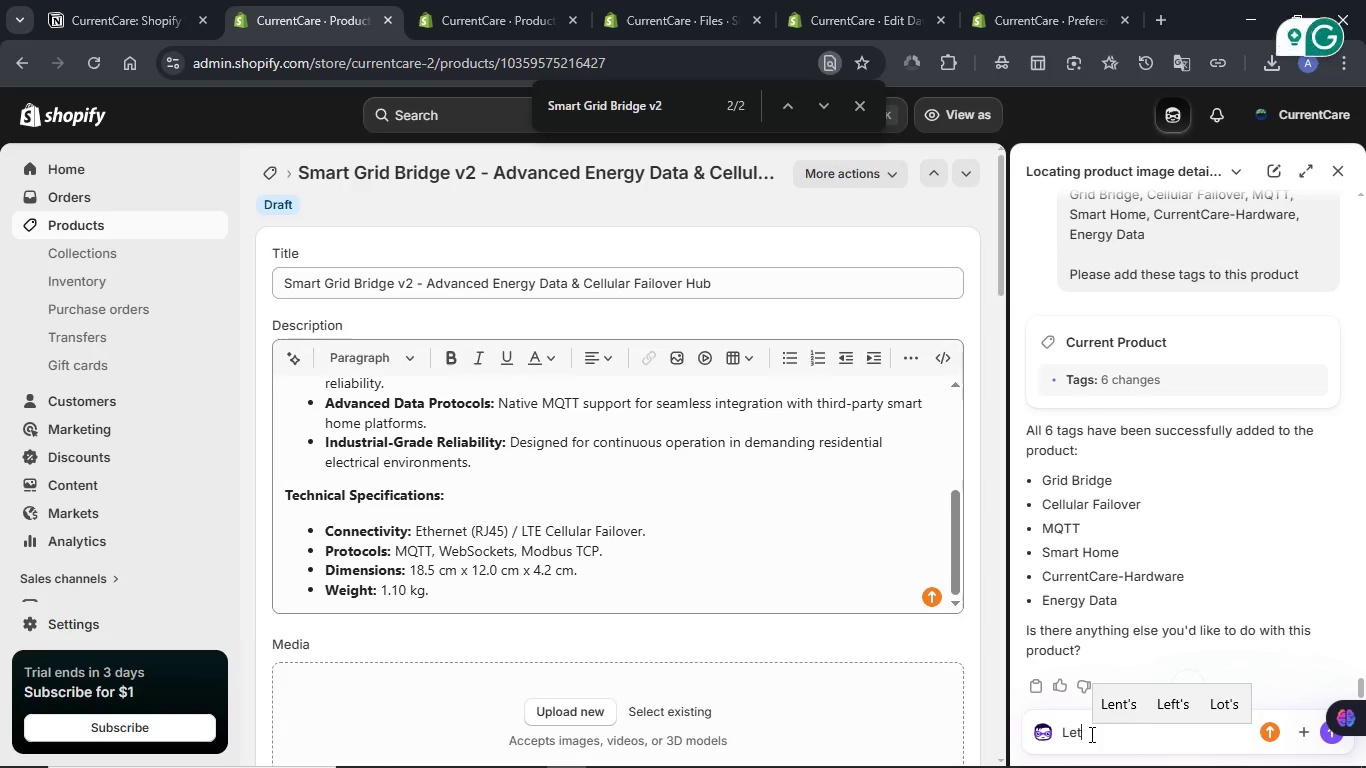 
wait(5.77)
 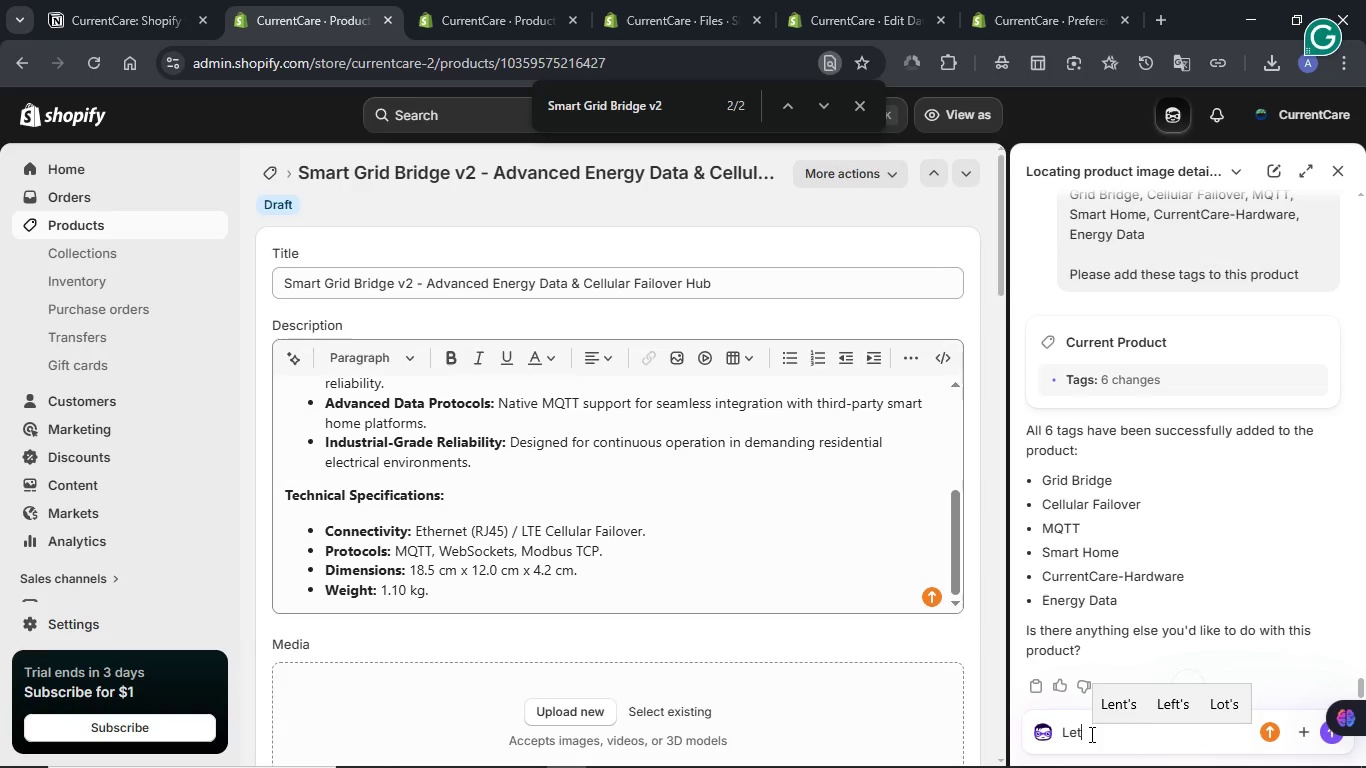 
type(the image for this product, clear white backgrpund please)
 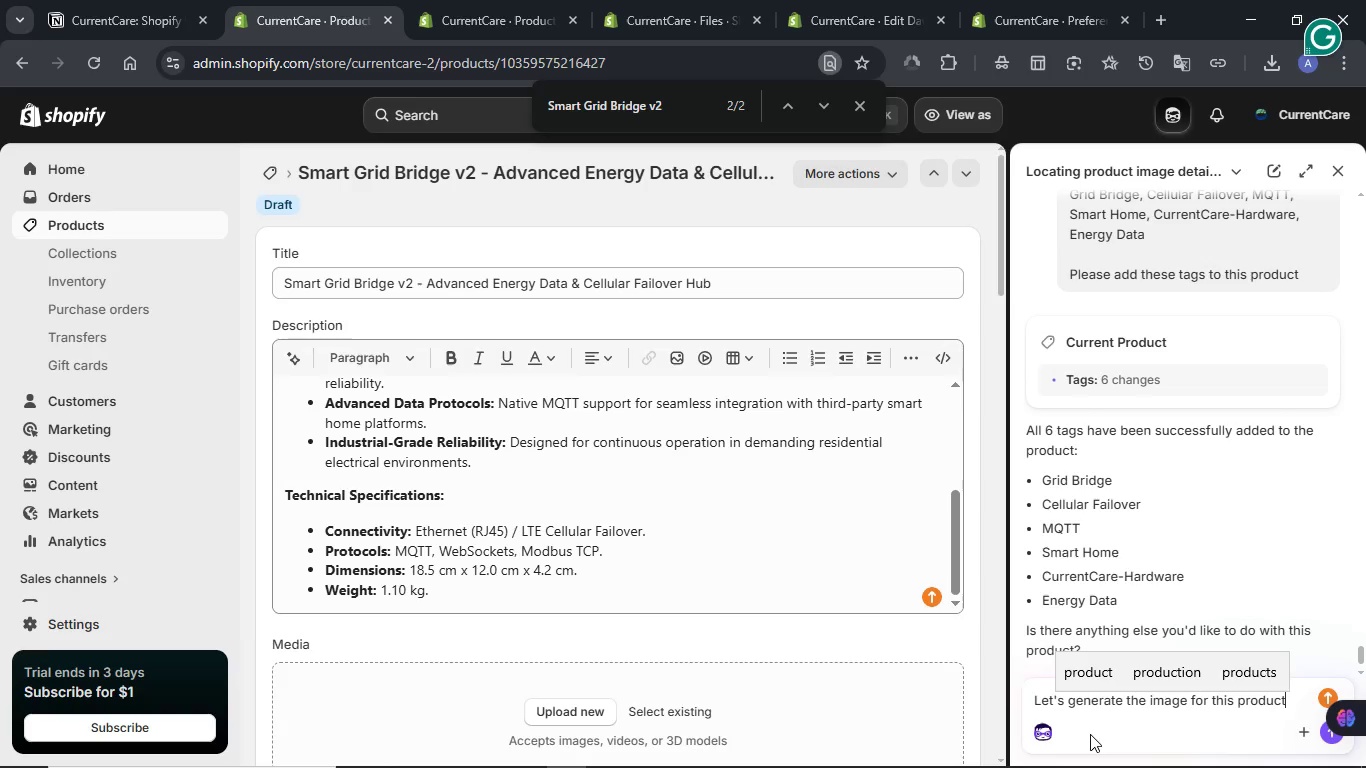 
wait(13.19)
 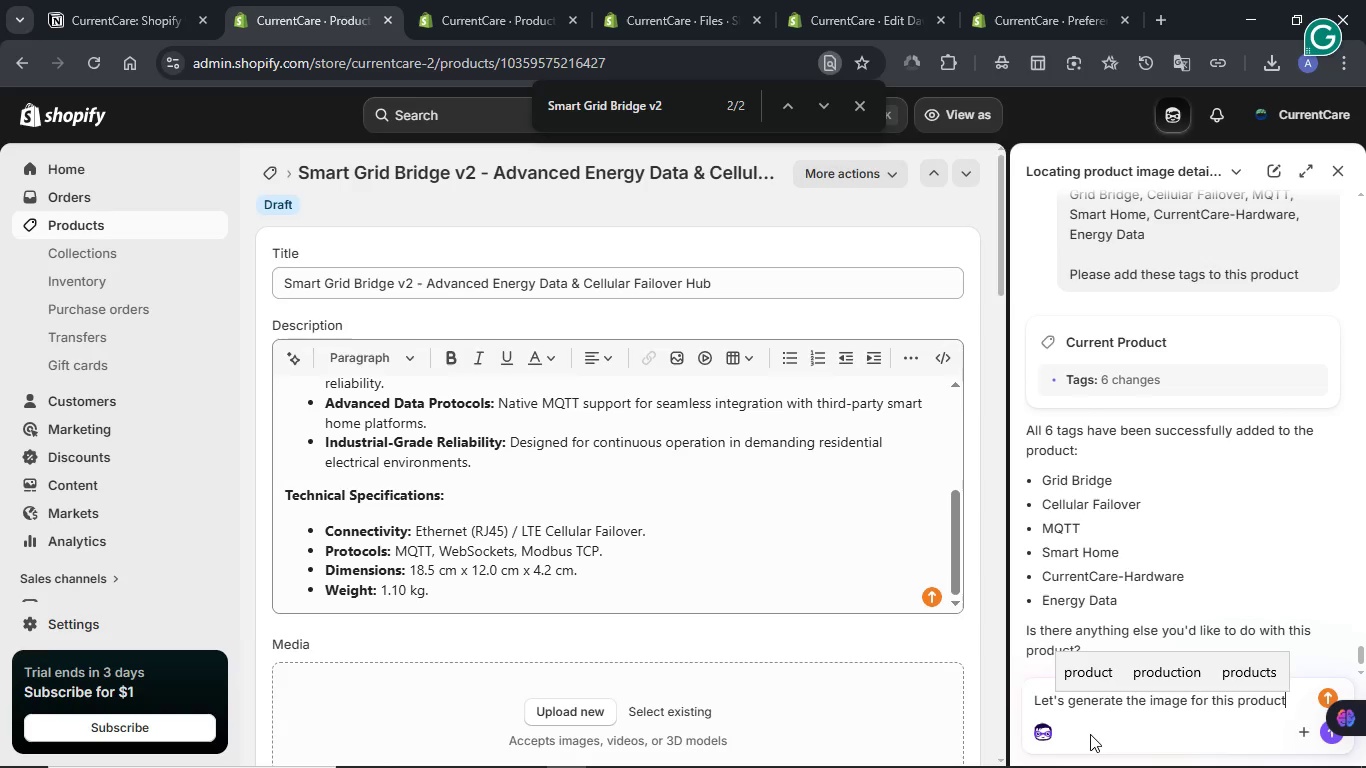 
key(NumpadEnter)
 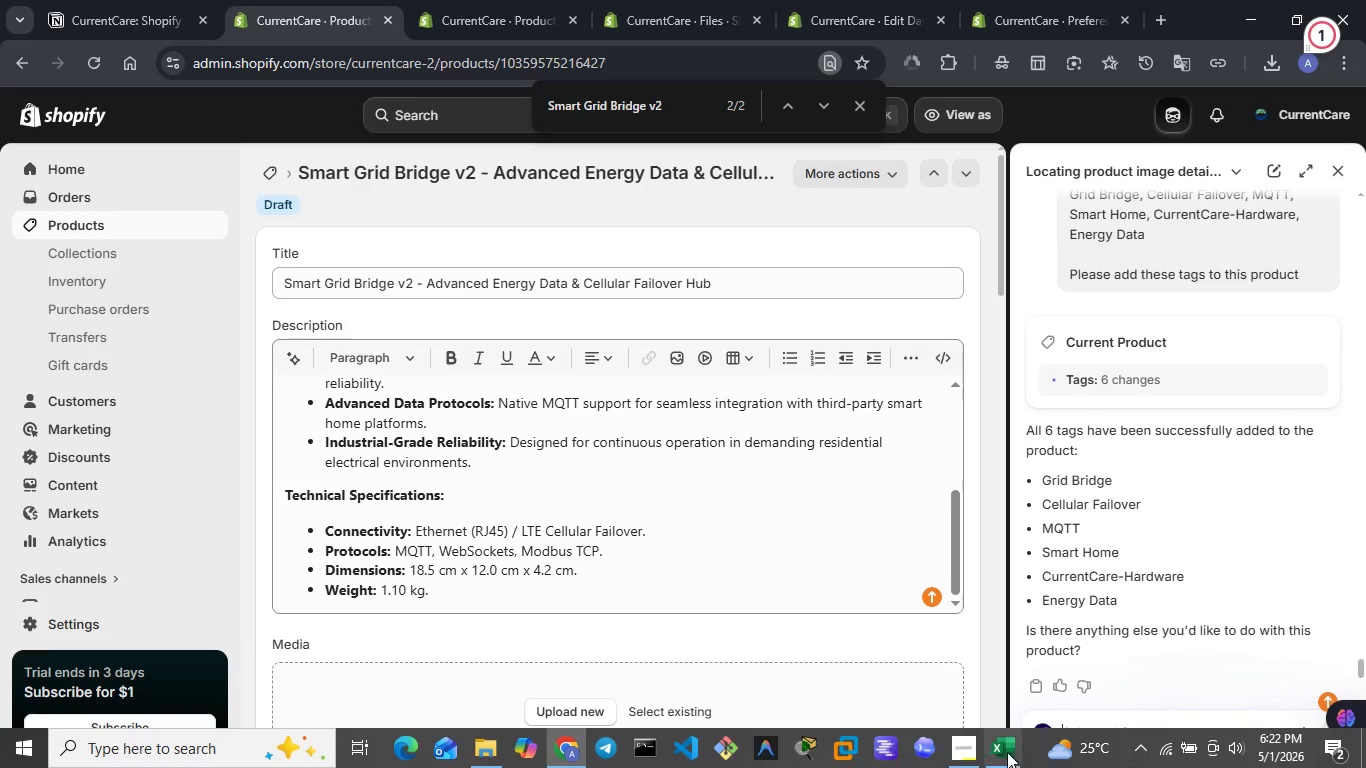 
left_click([950, 749])